 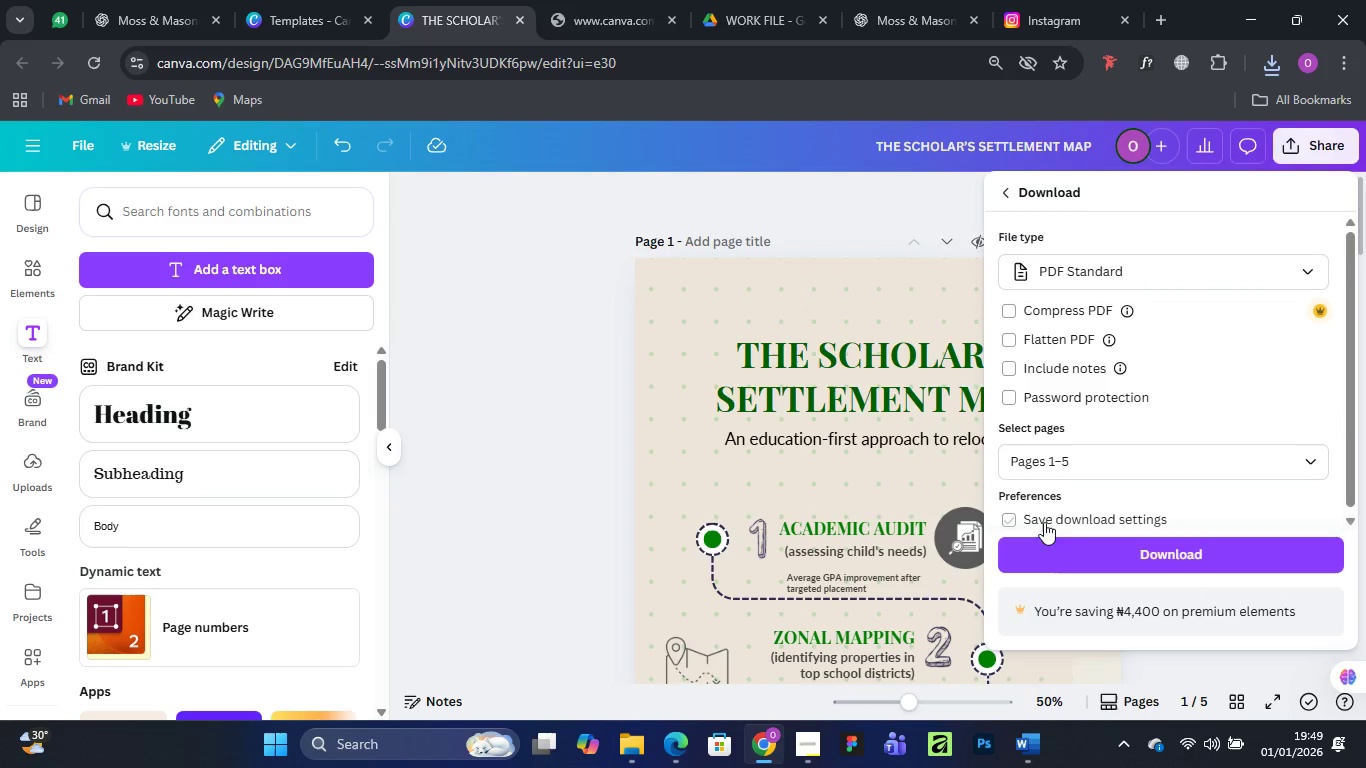 
left_click([1054, 550])
 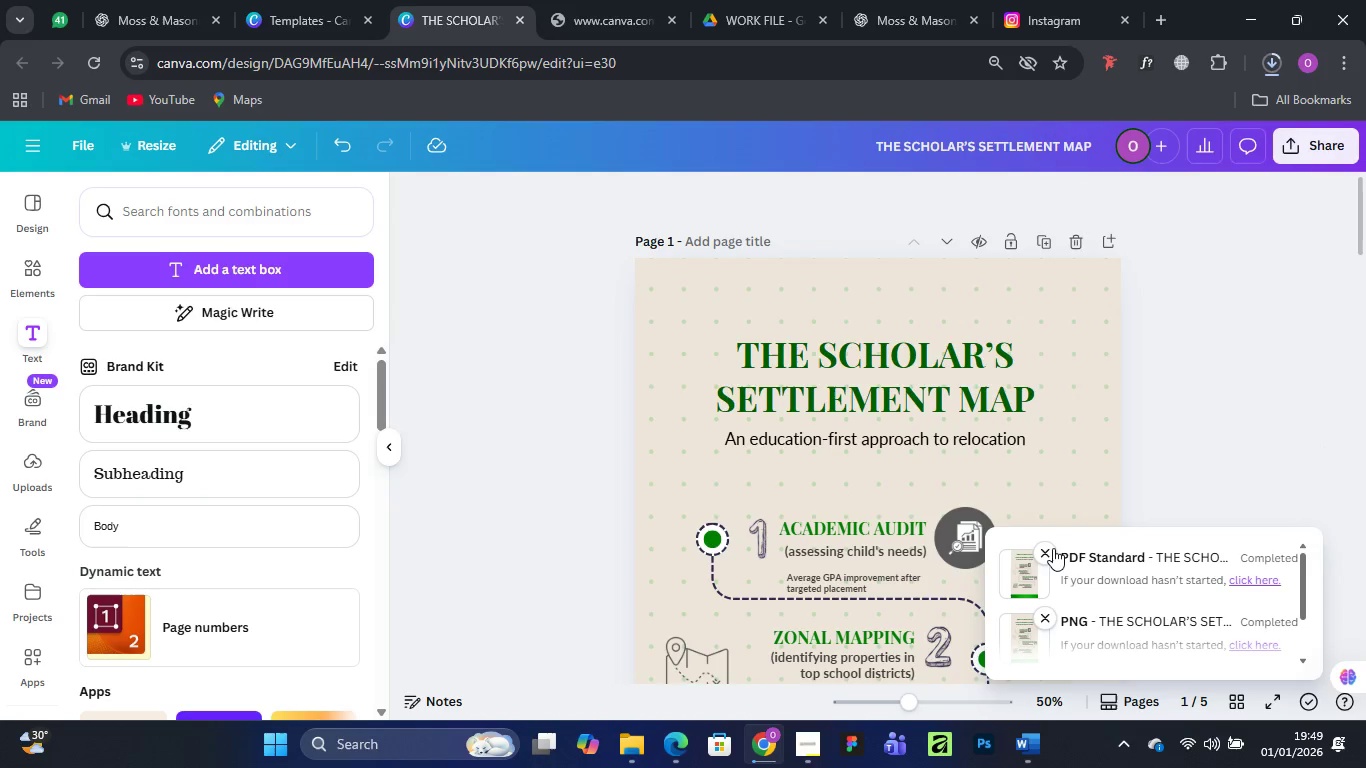 
wait(10.56)
 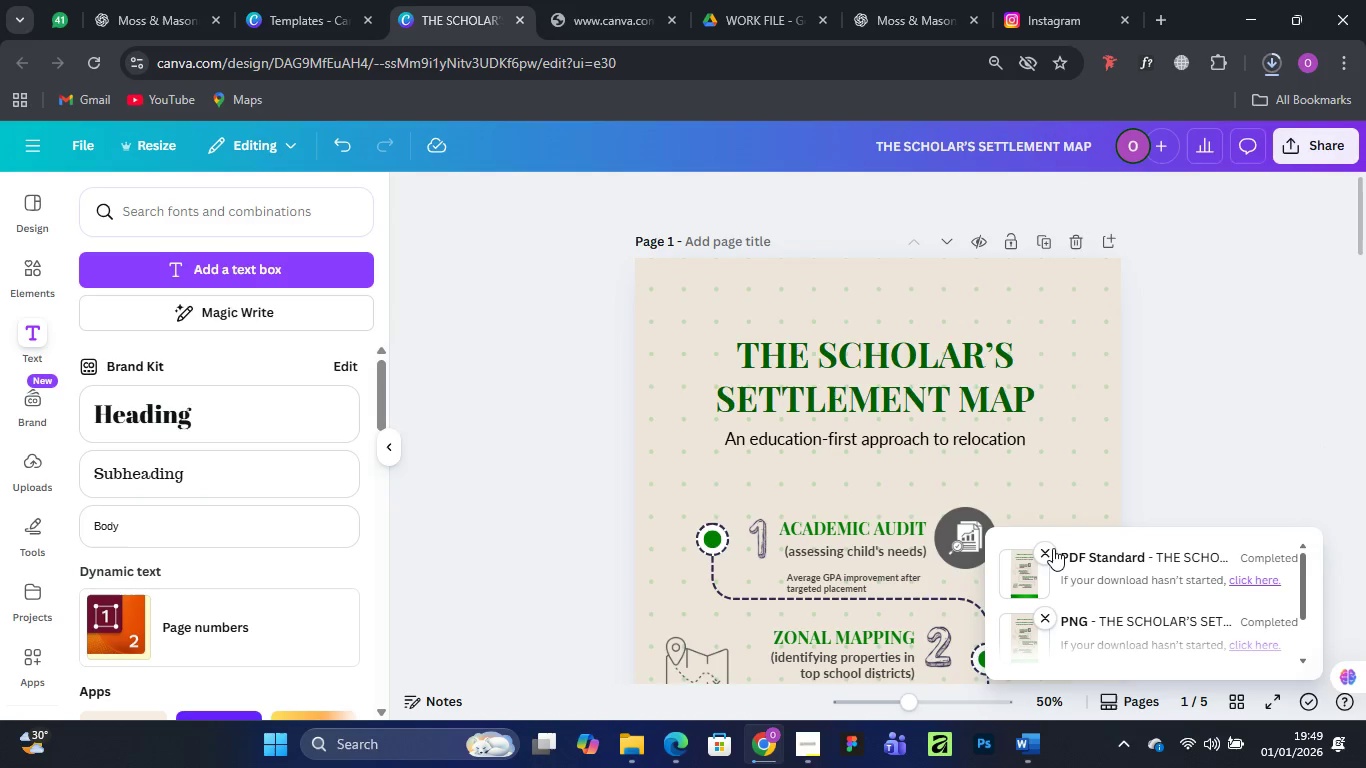 
double_click([1042, 125])
 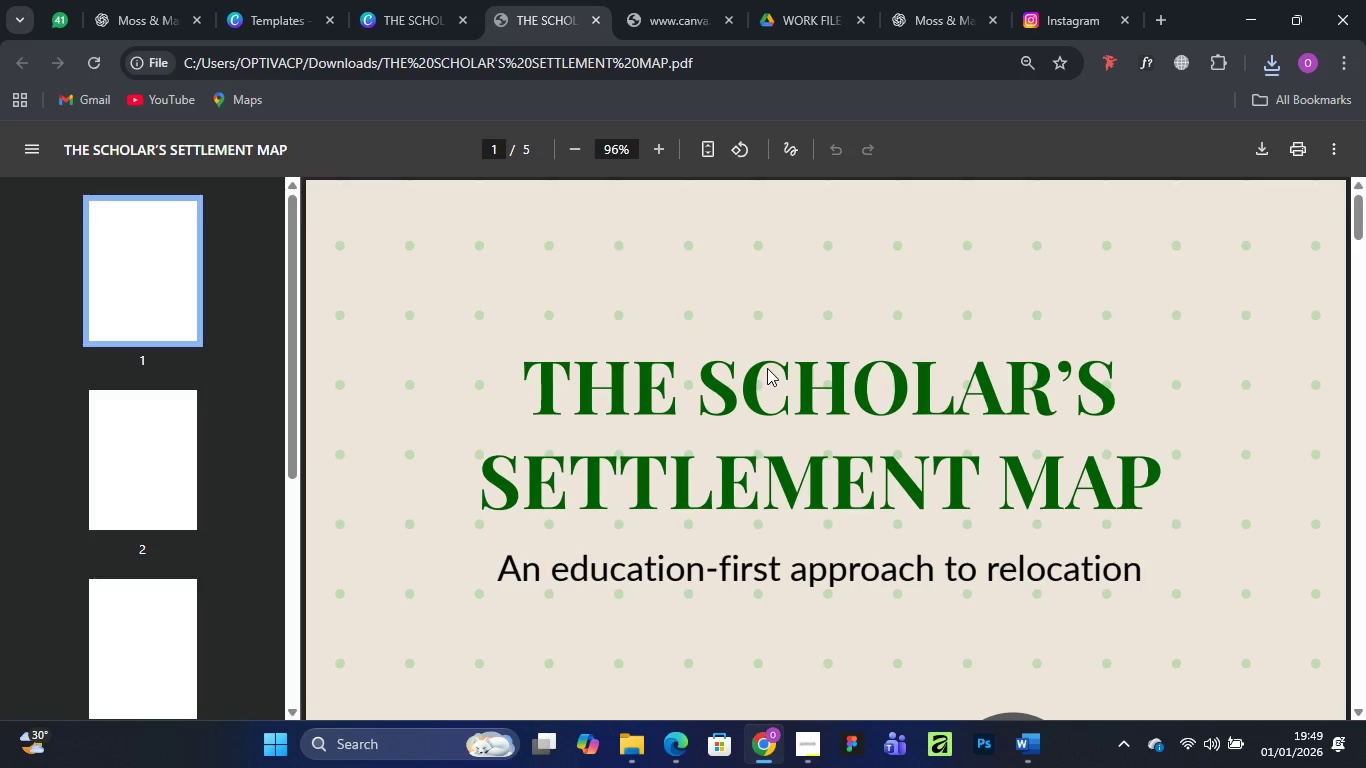 
scroll: coordinate [767, 368], scroll_direction: down, amount: 5.0
 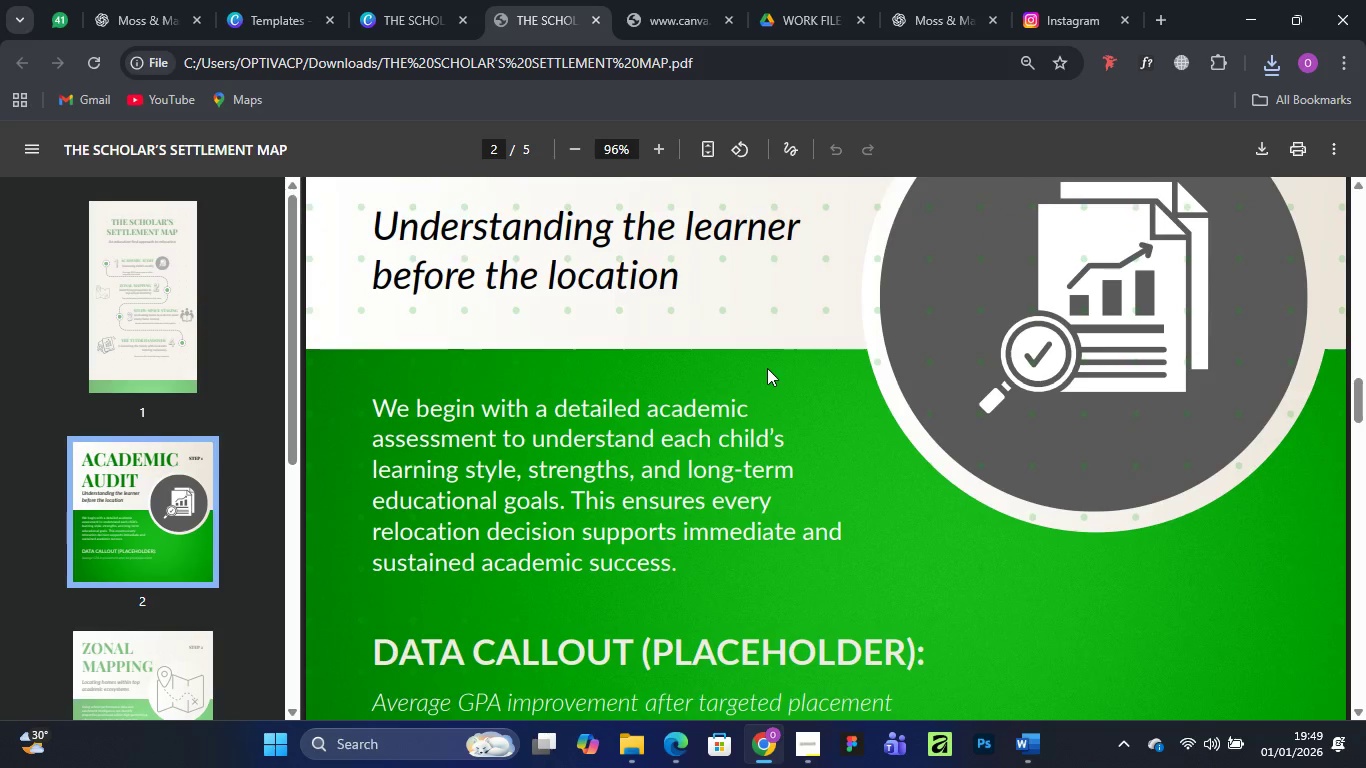 
scroll: coordinate [770, 372], scroll_direction: up, amount: 39.0
 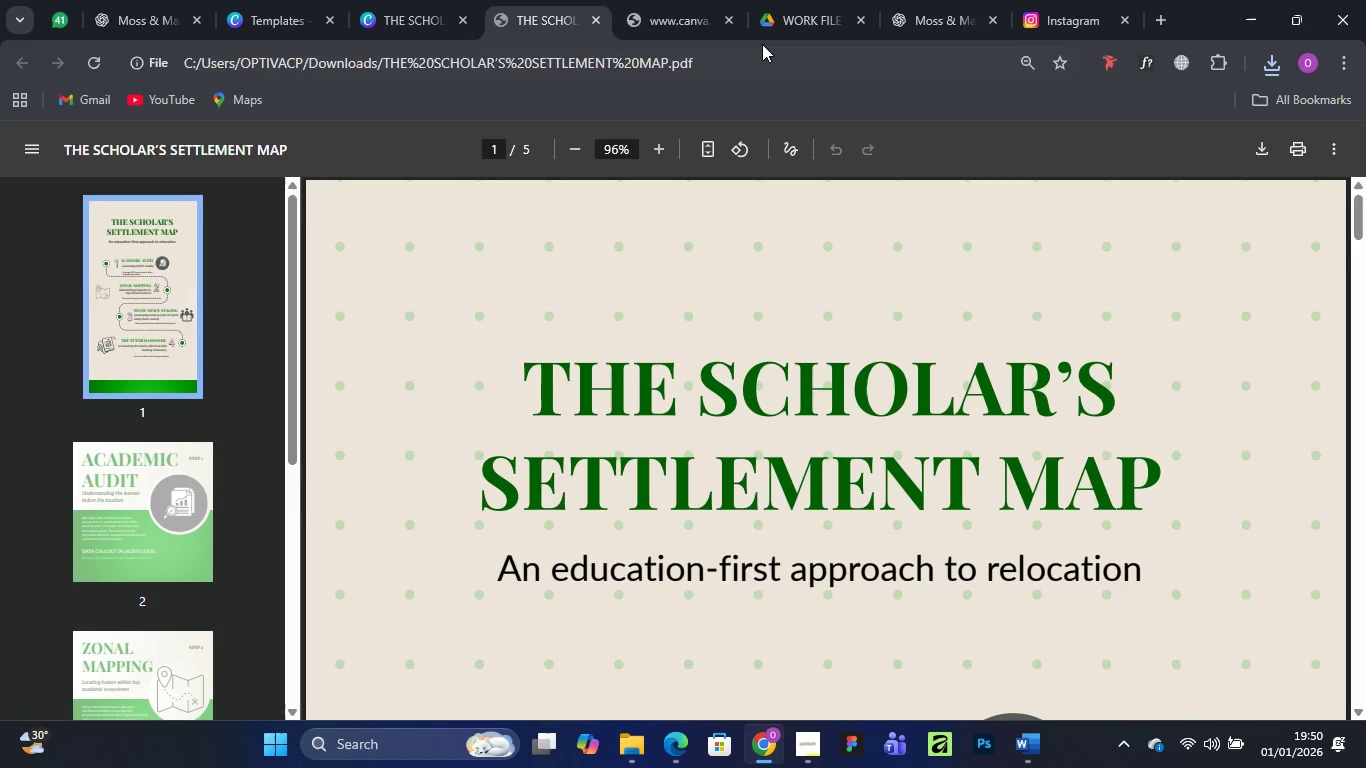 
left_click([413, 24])
 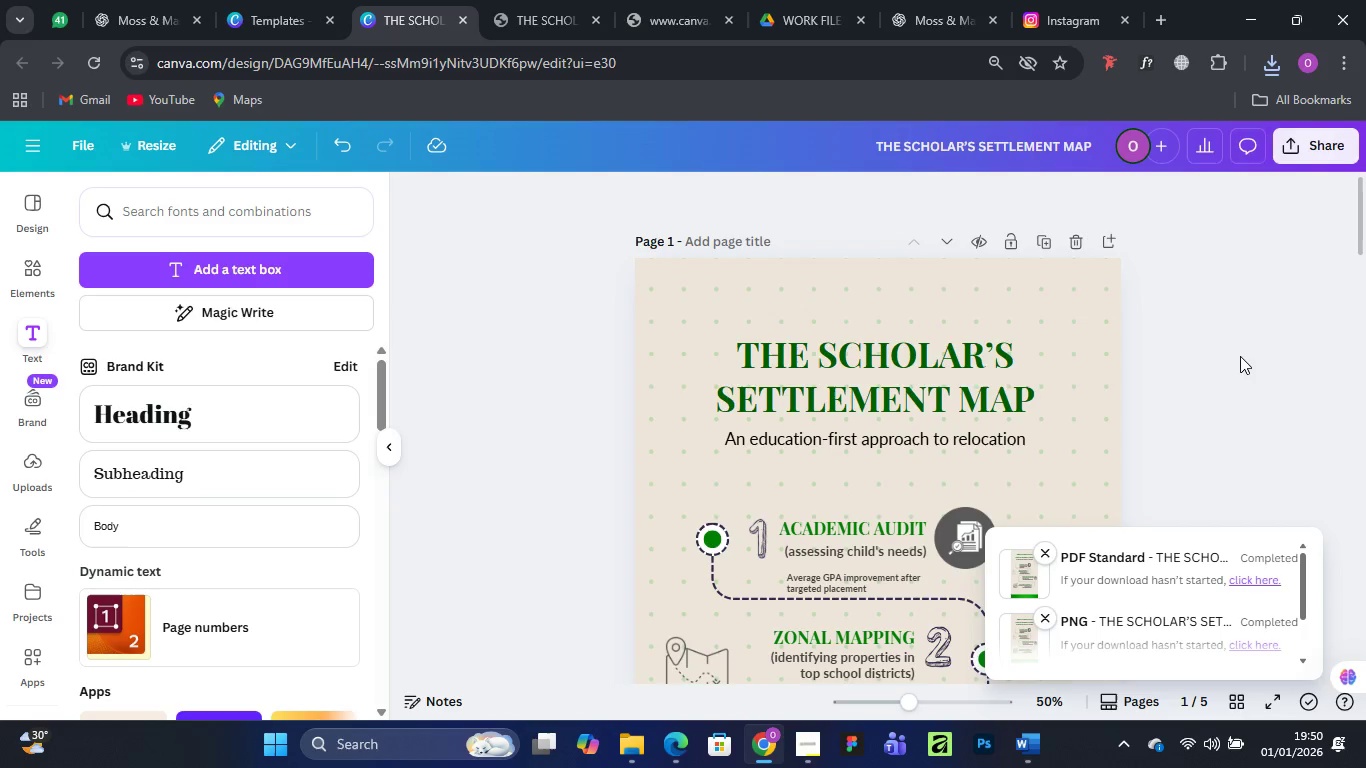 
left_click([1240, 356])
 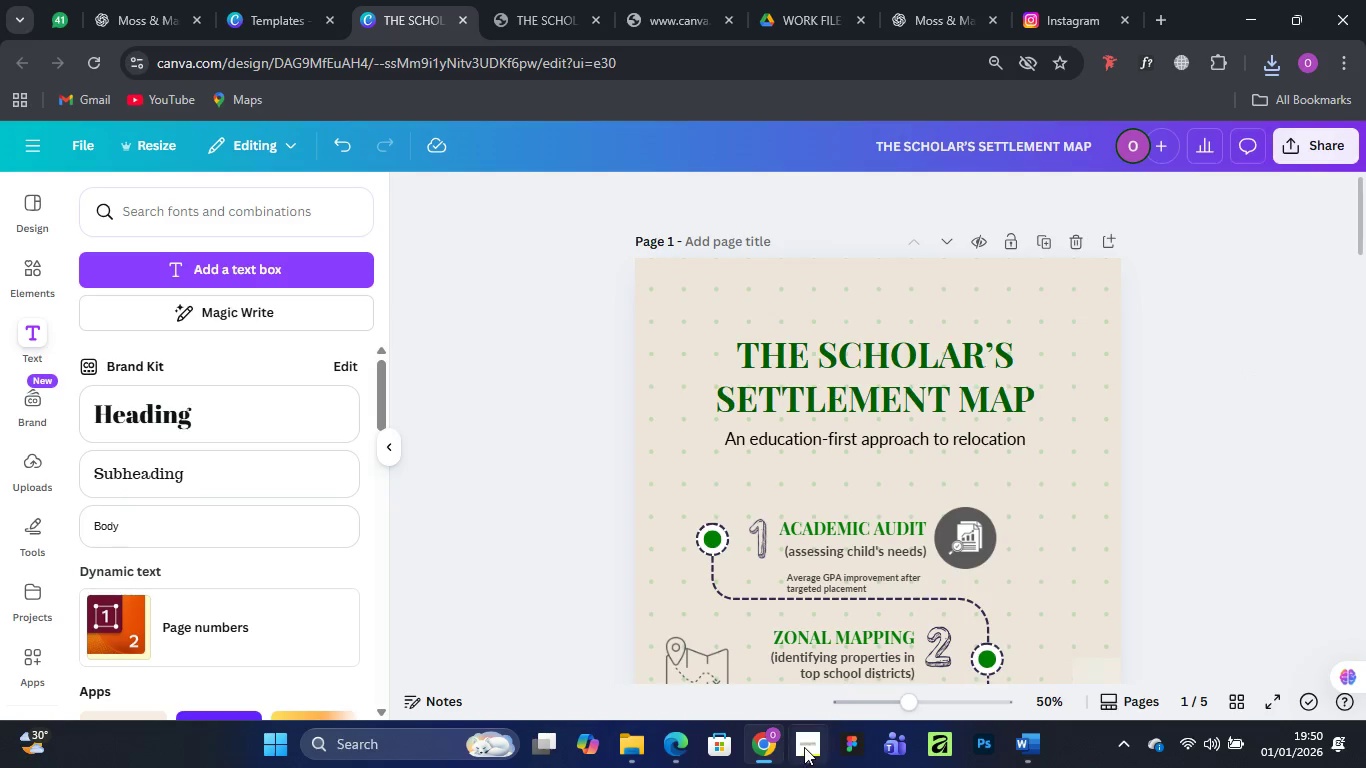 
left_click([802, 747])